 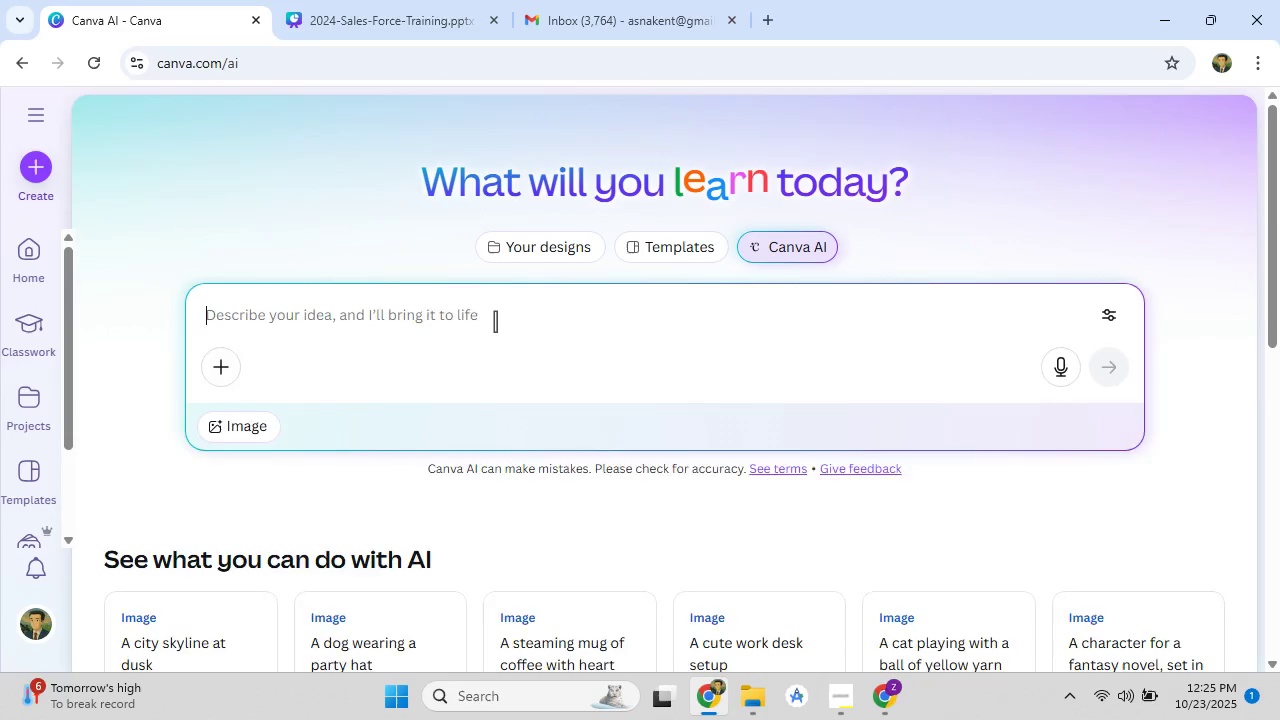 
key(Control+V)
 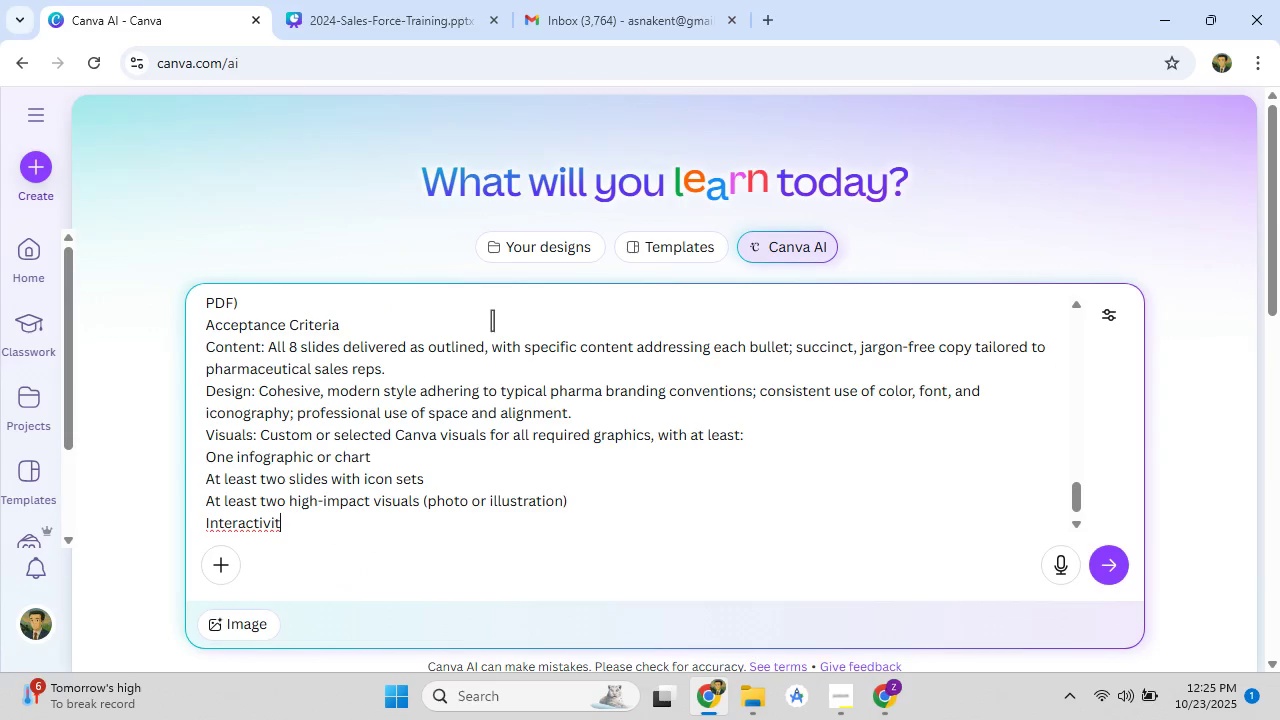 
scroll: coordinate [509, 485], scroll_direction: up, amount: 4.0
 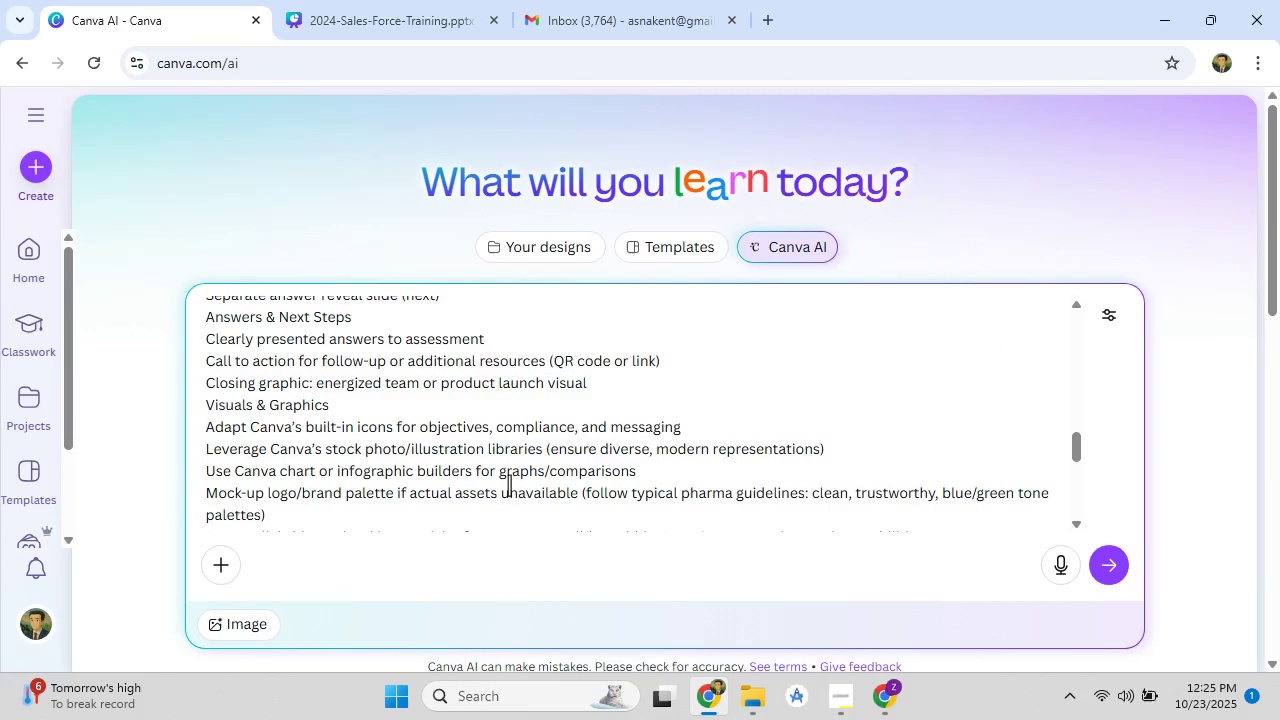 
scroll: coordinate [509, 485], scroll_direction: down, amount: 2.0
 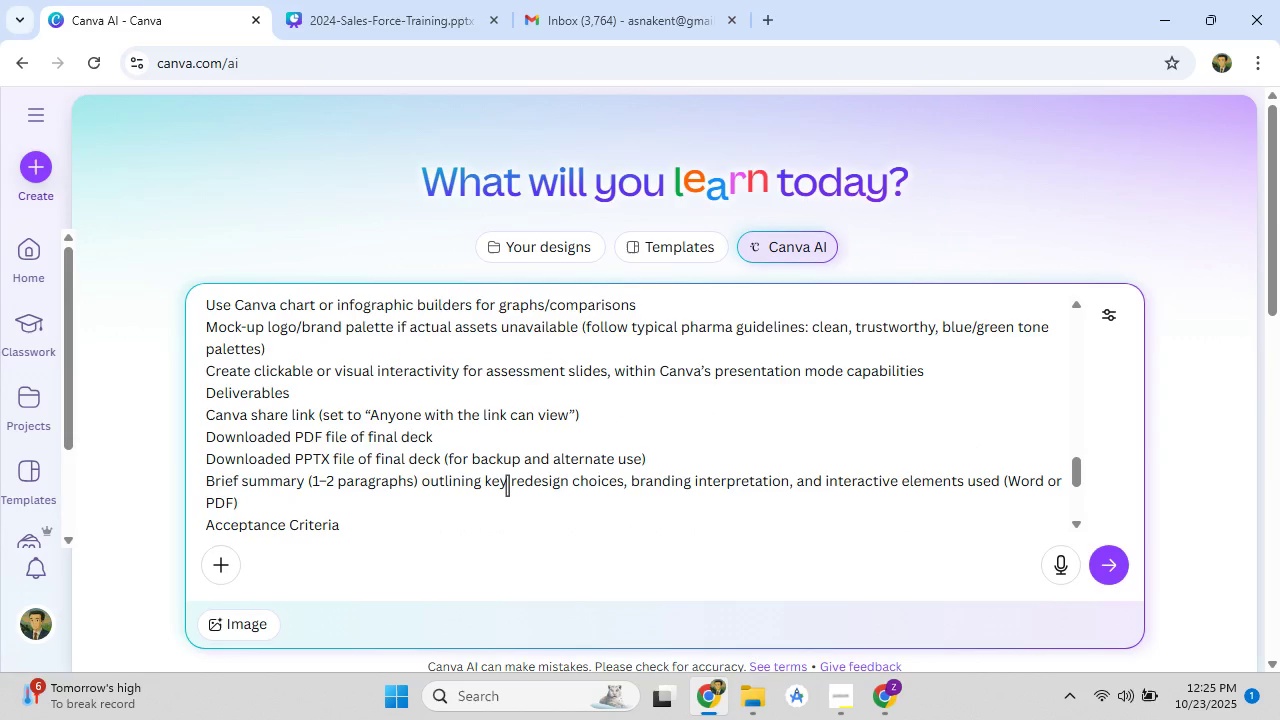 
wait(16.38)
 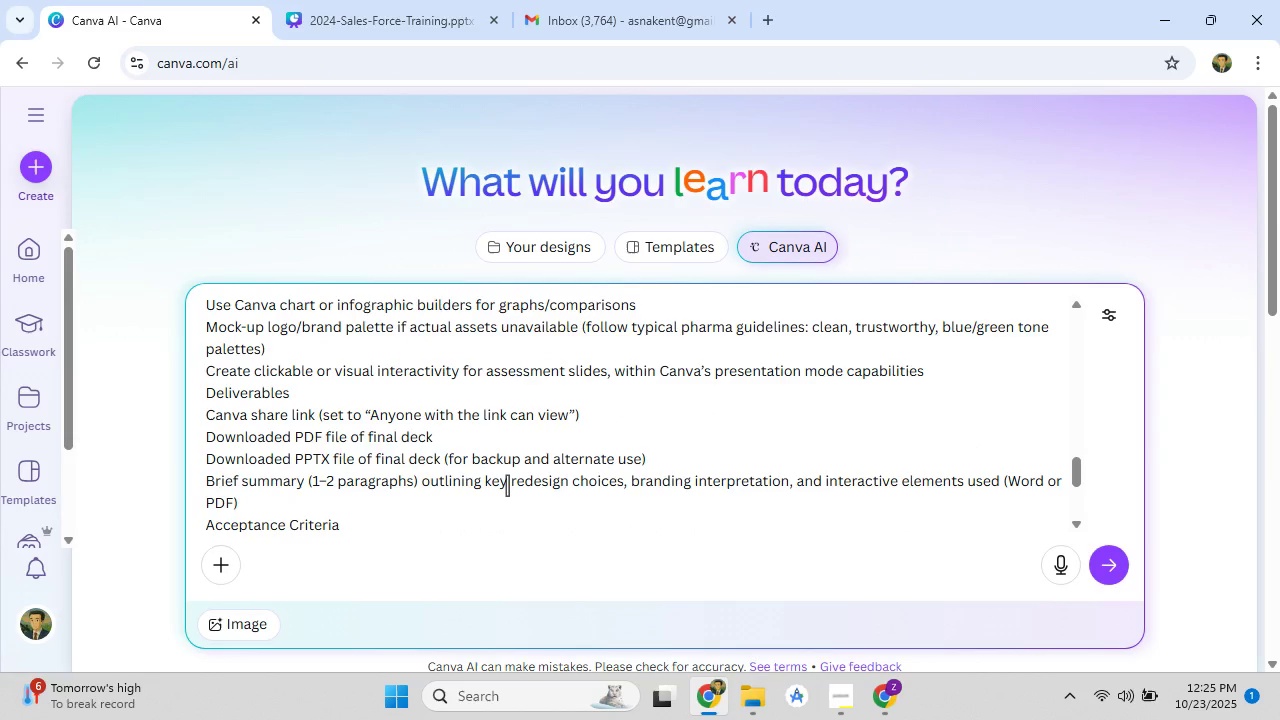 
scroll: coordinate [360, 517], scroll_direction: down, amount: 2.0
 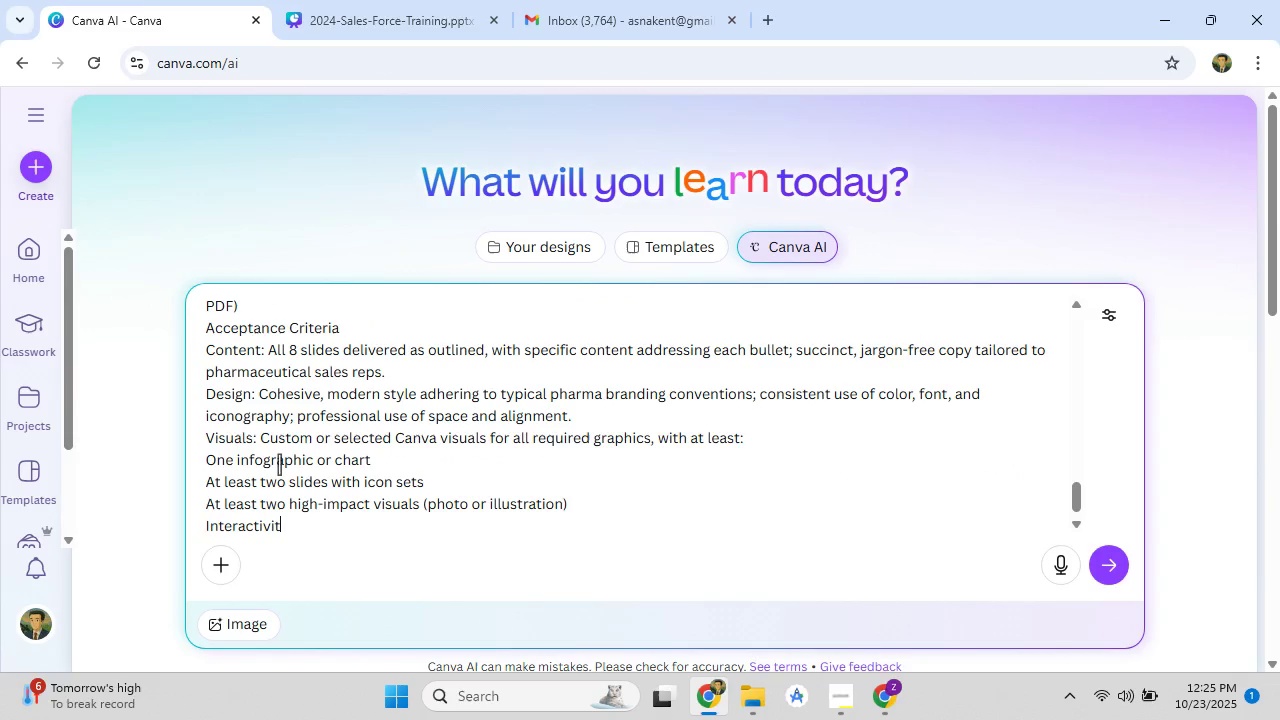 
scroll: coordinate [252, 420], scroll_direction: up, amount: 2.0
 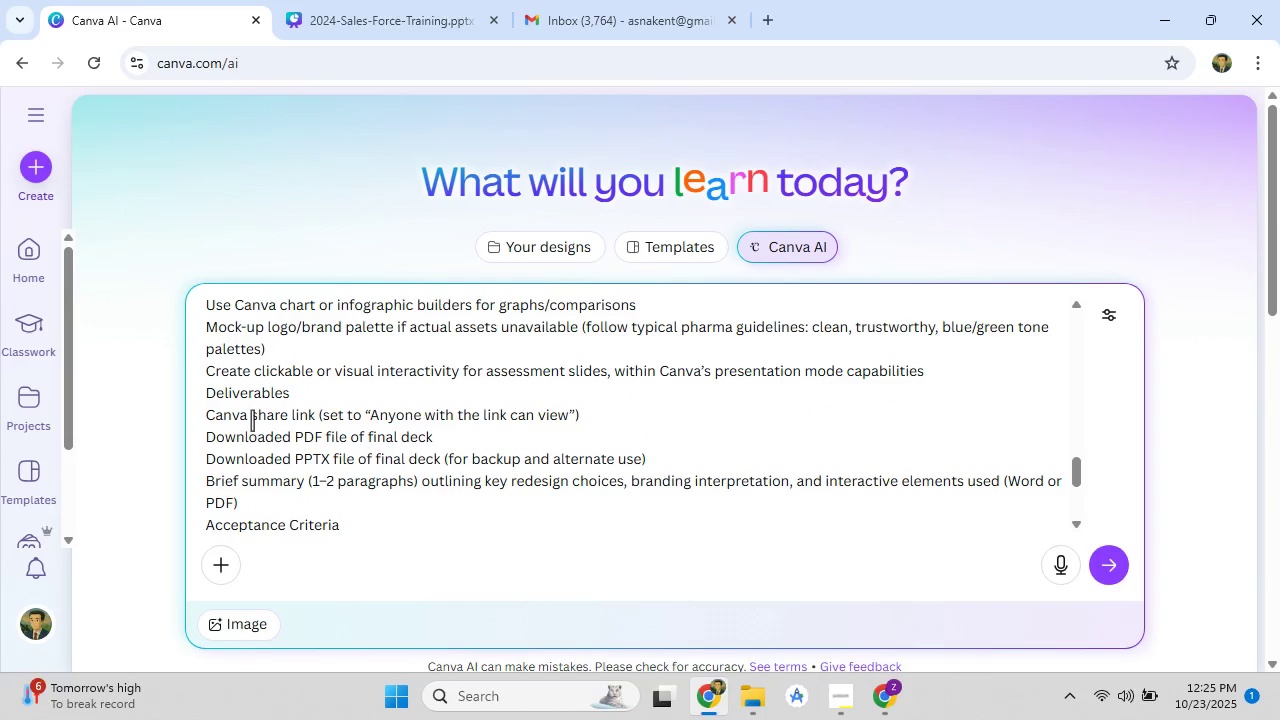 
left_click_drag(start_coordinate=[257, 509], to_coordinate=[197, 403])
 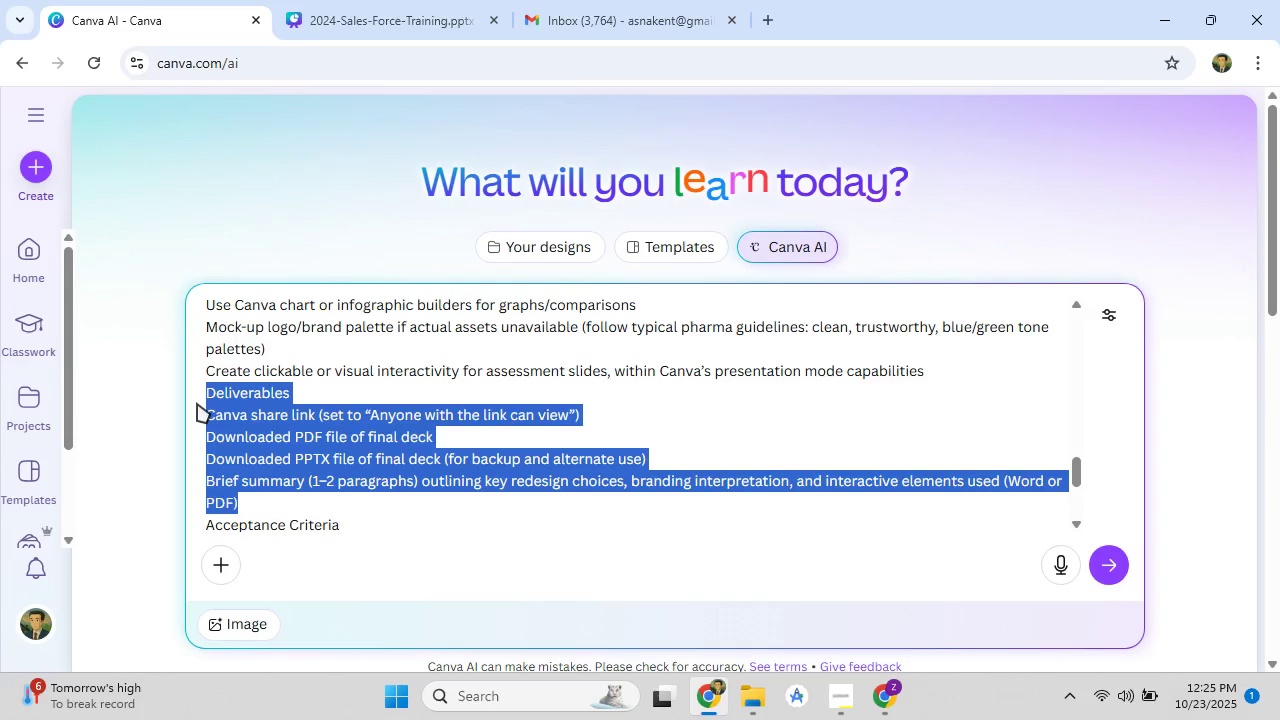 
key(Backspace)
 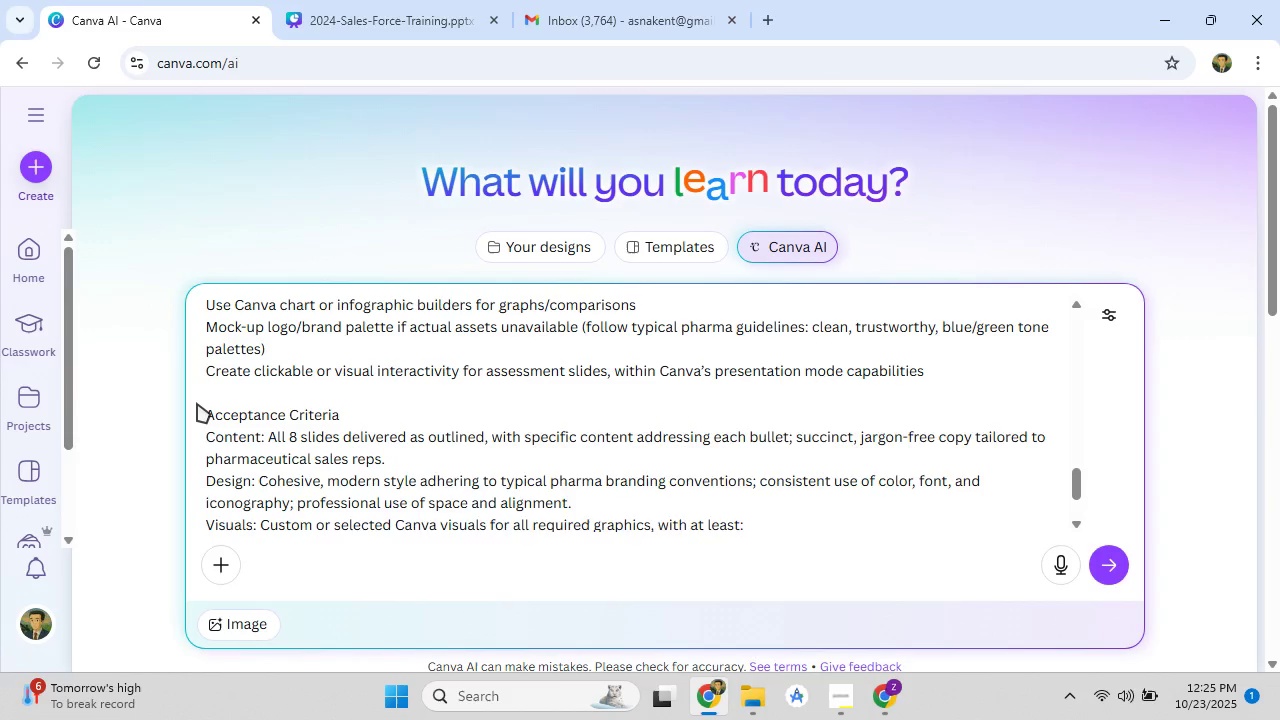 
key(Backspace)
 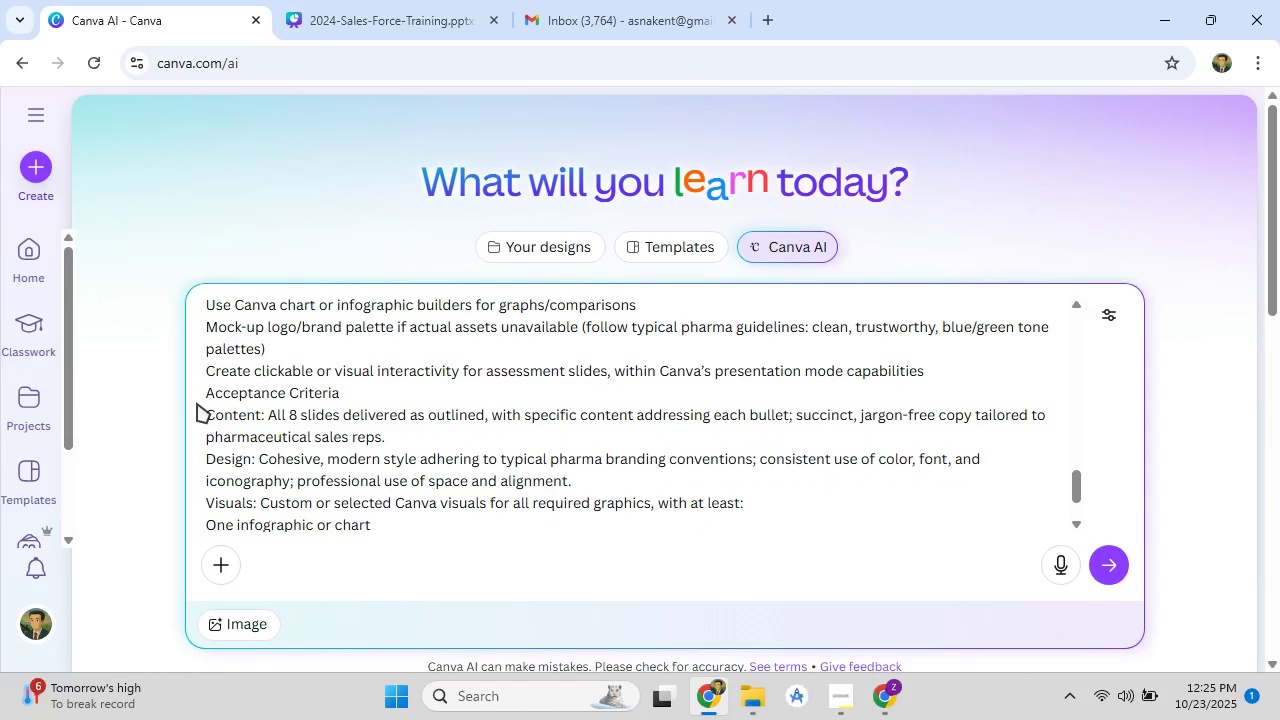 
scroll: coordinate [304, 422], scroll_direction: down, amount: 3.0
 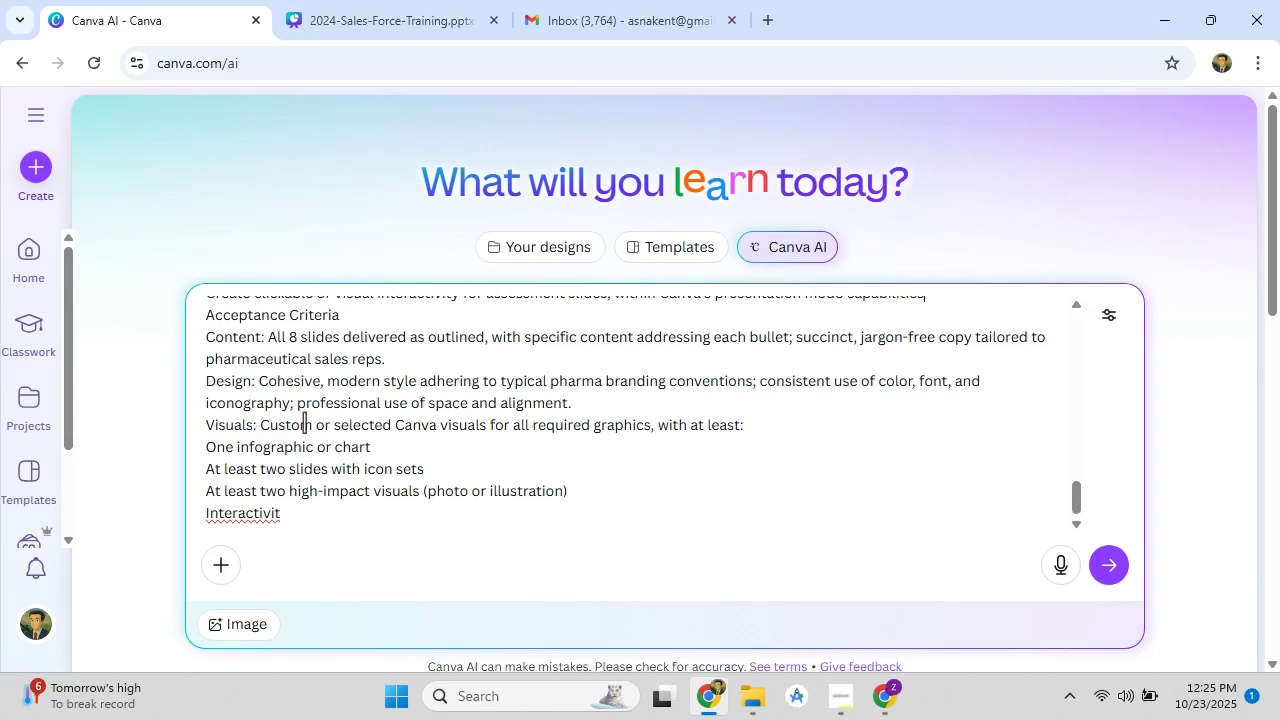 
scroll: coordinate [304, 422], scroll_direction: up, amount: 1.0
 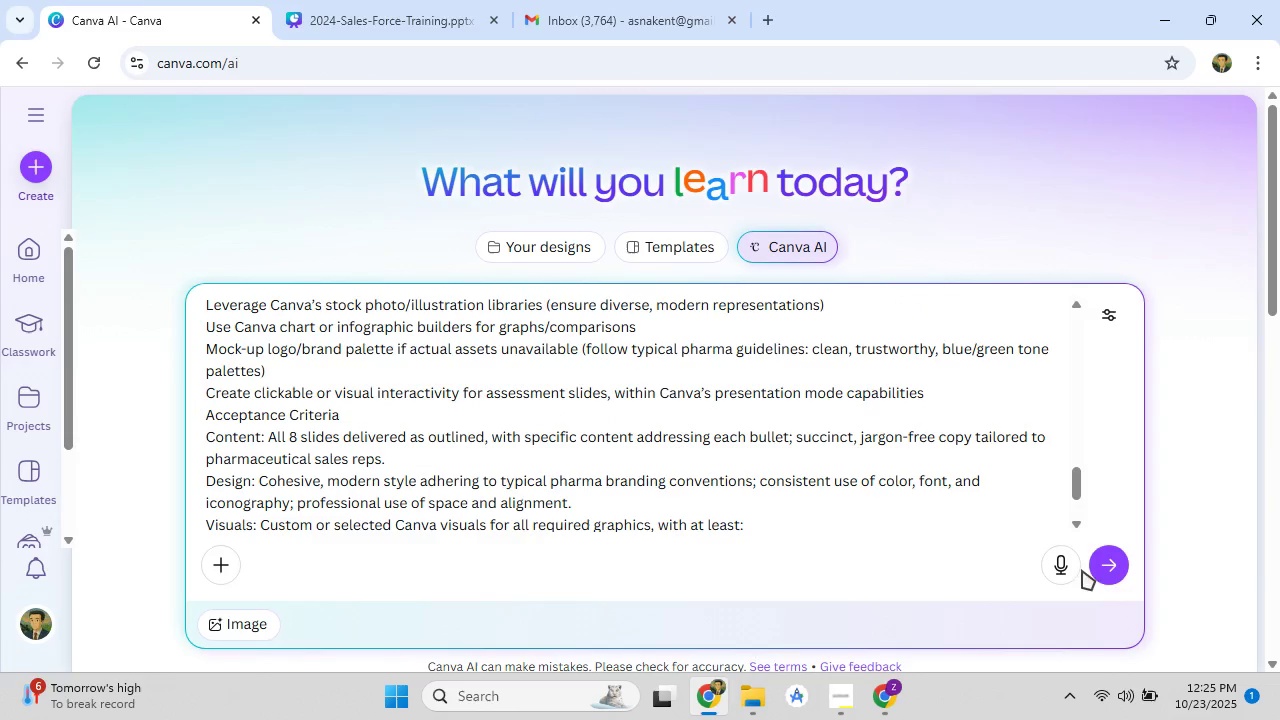 
left_click([1093, 566])
 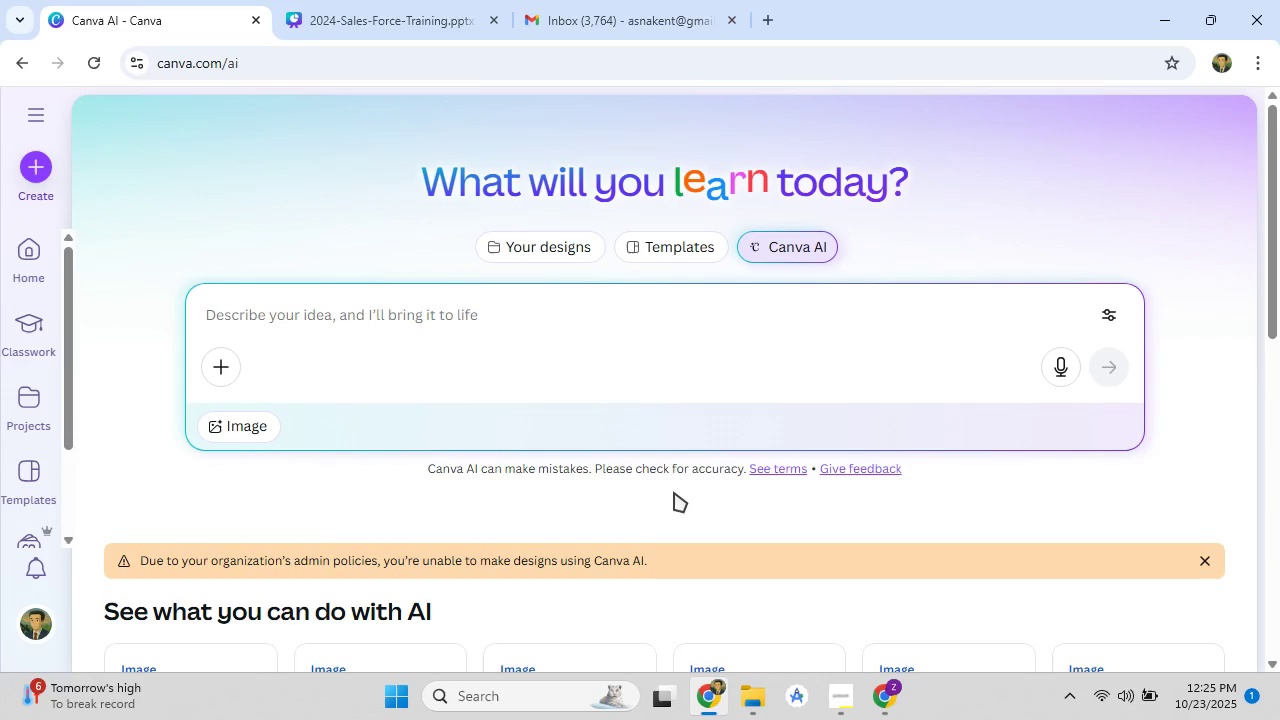 
wait(7.5)
 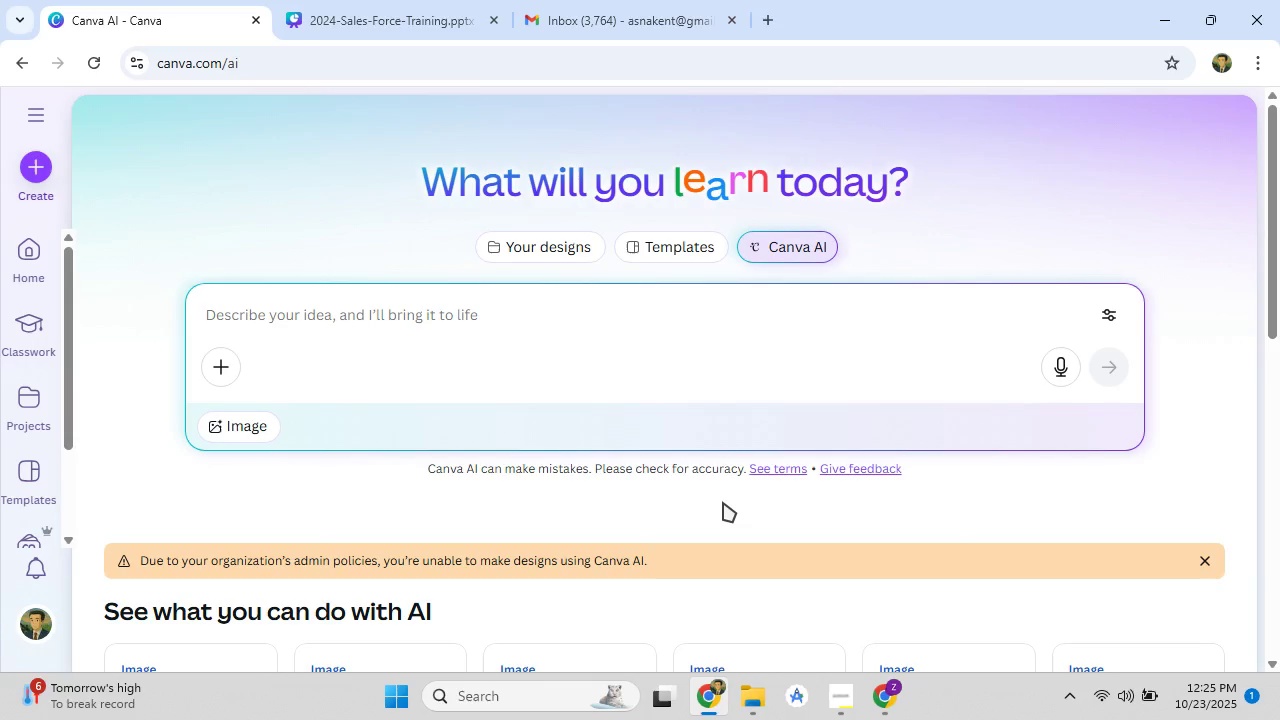 
scroll: coordinate [673, 492], scroll_direction: down, amount: 5.0
 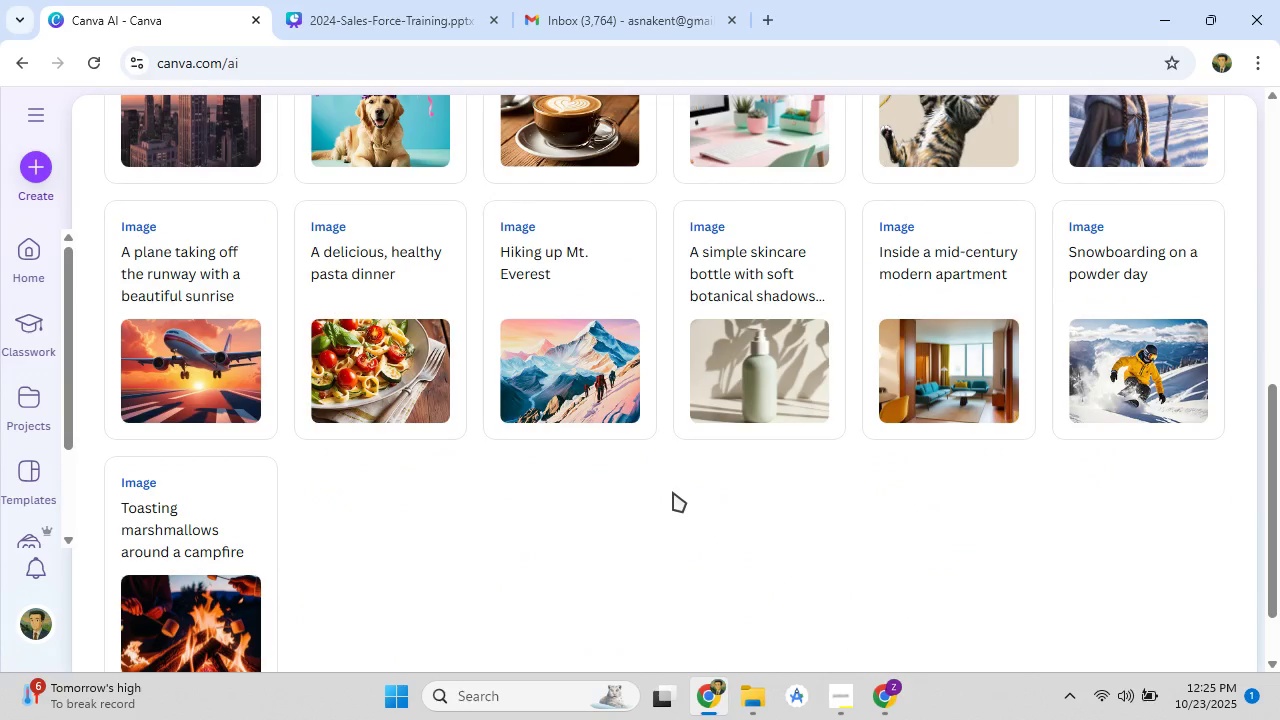 
scroll: coordinate [346, 318], scroll_direction: up, amount: 9.0
 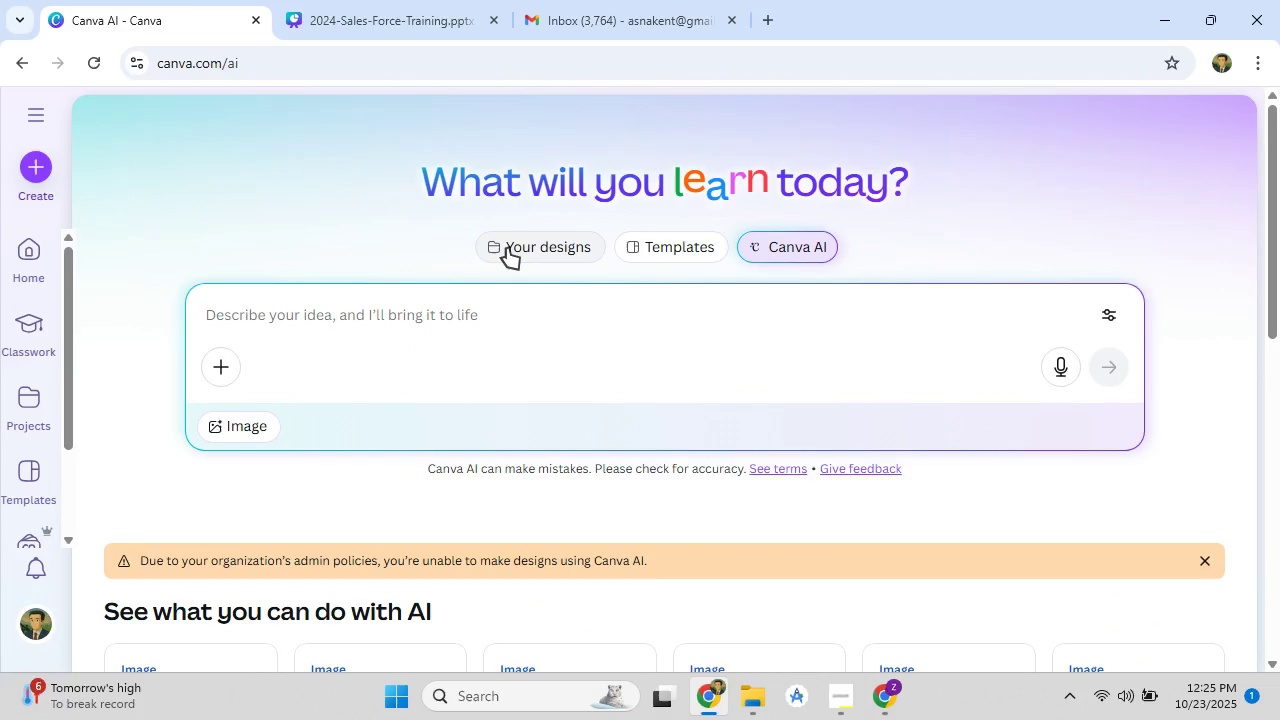 
left_click([507, 248])